 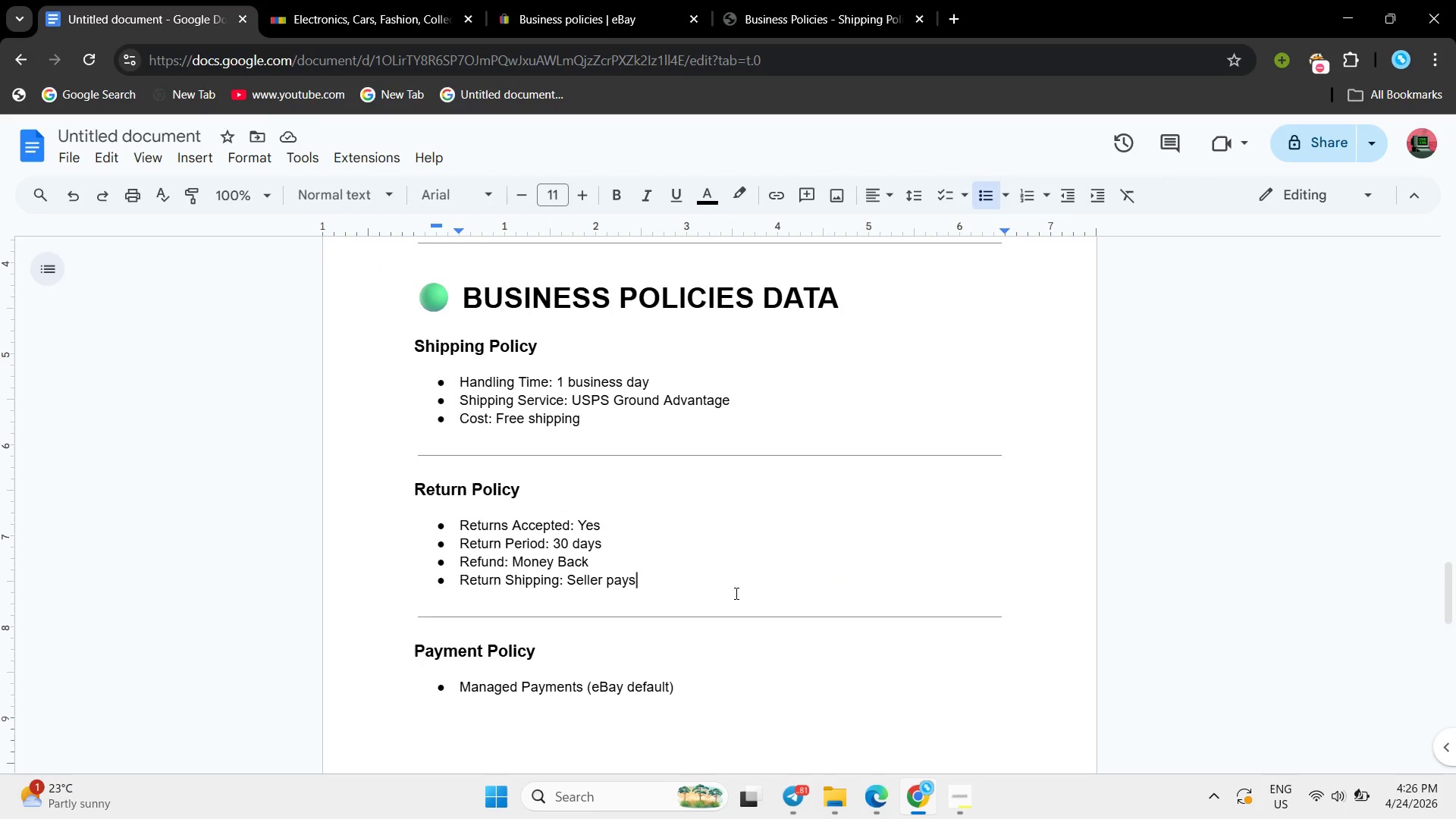 
left_click([772, 0])
 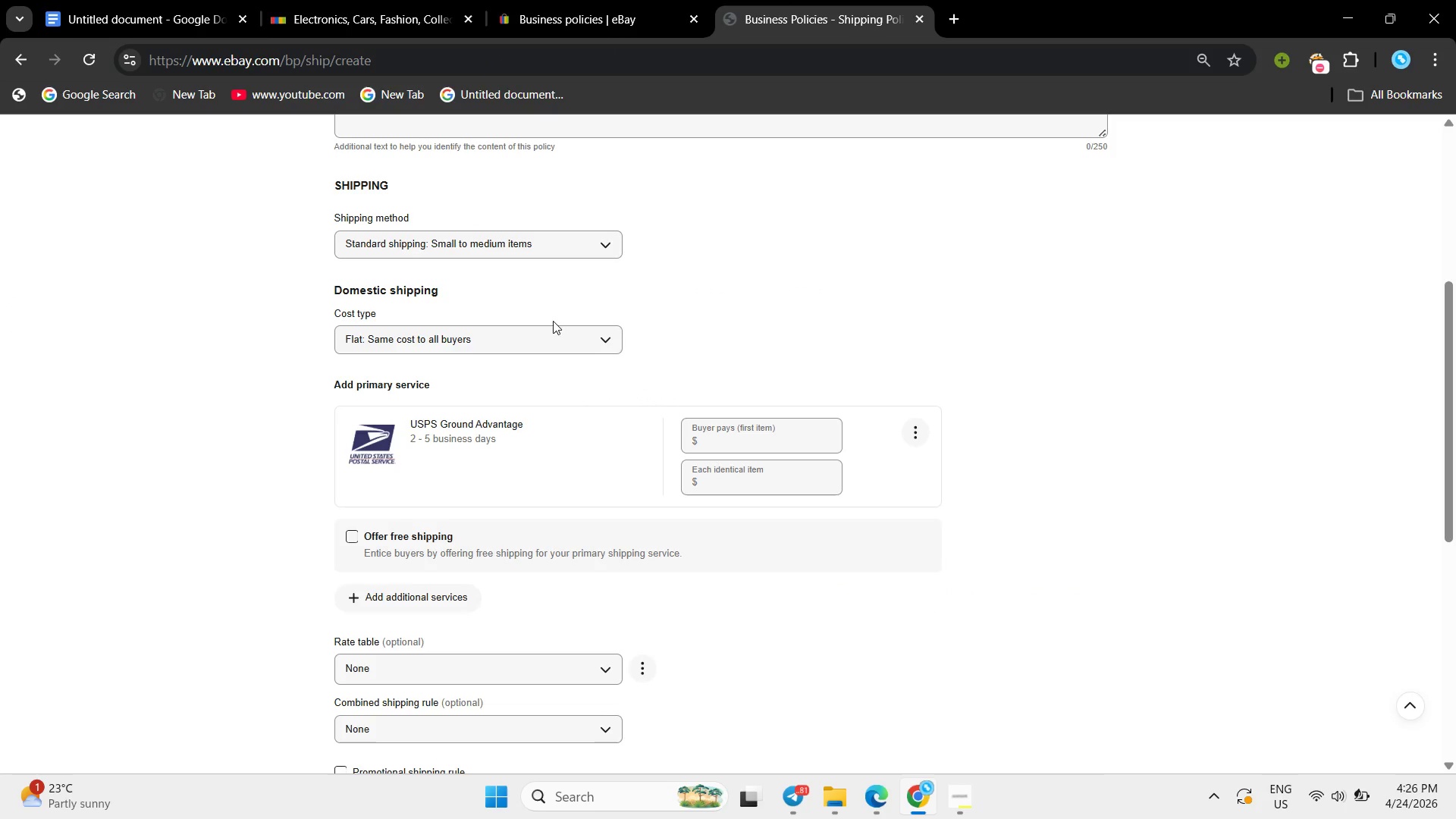 
left_click([552, 332])
 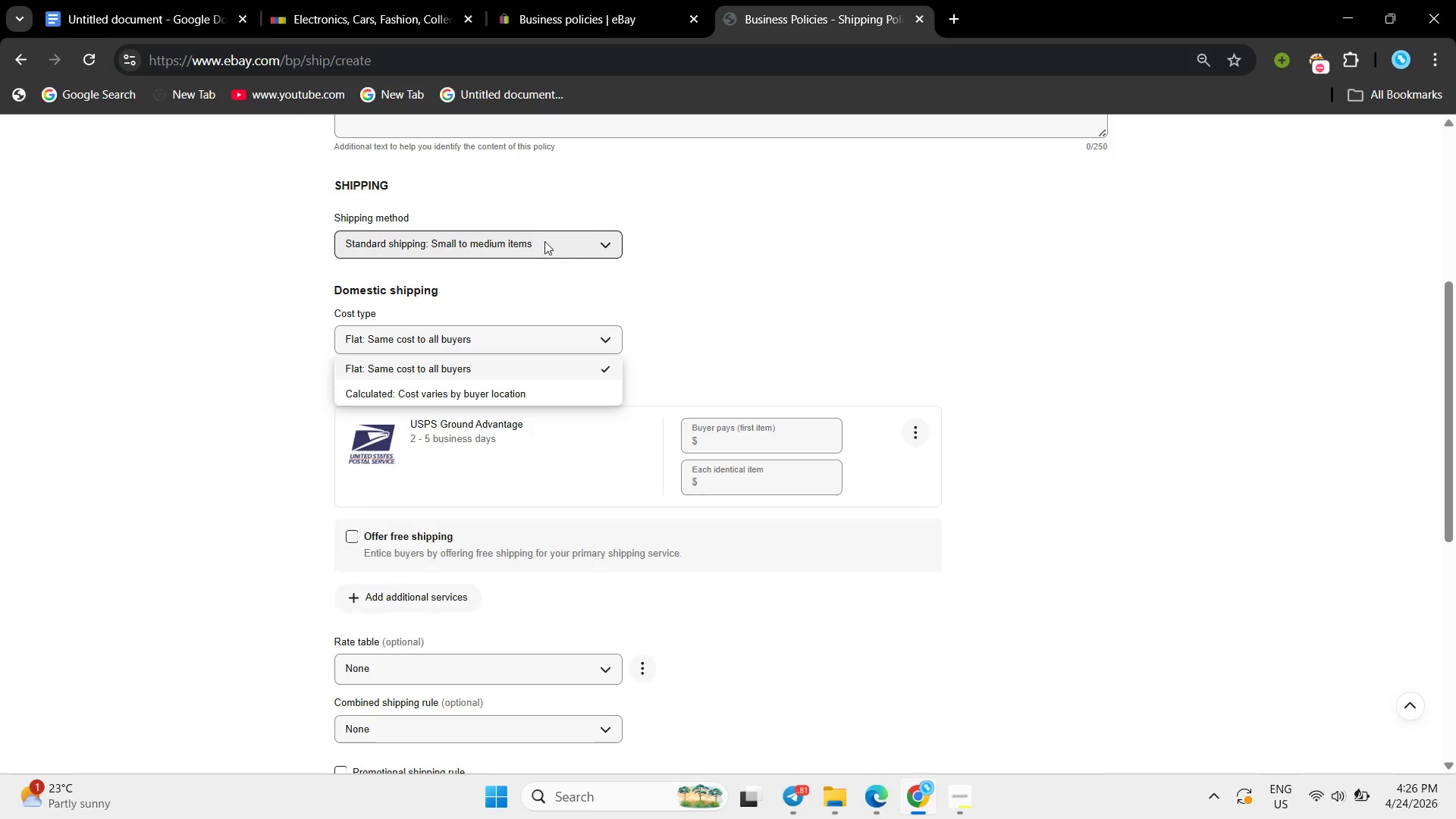 
left_click([544, 241])
 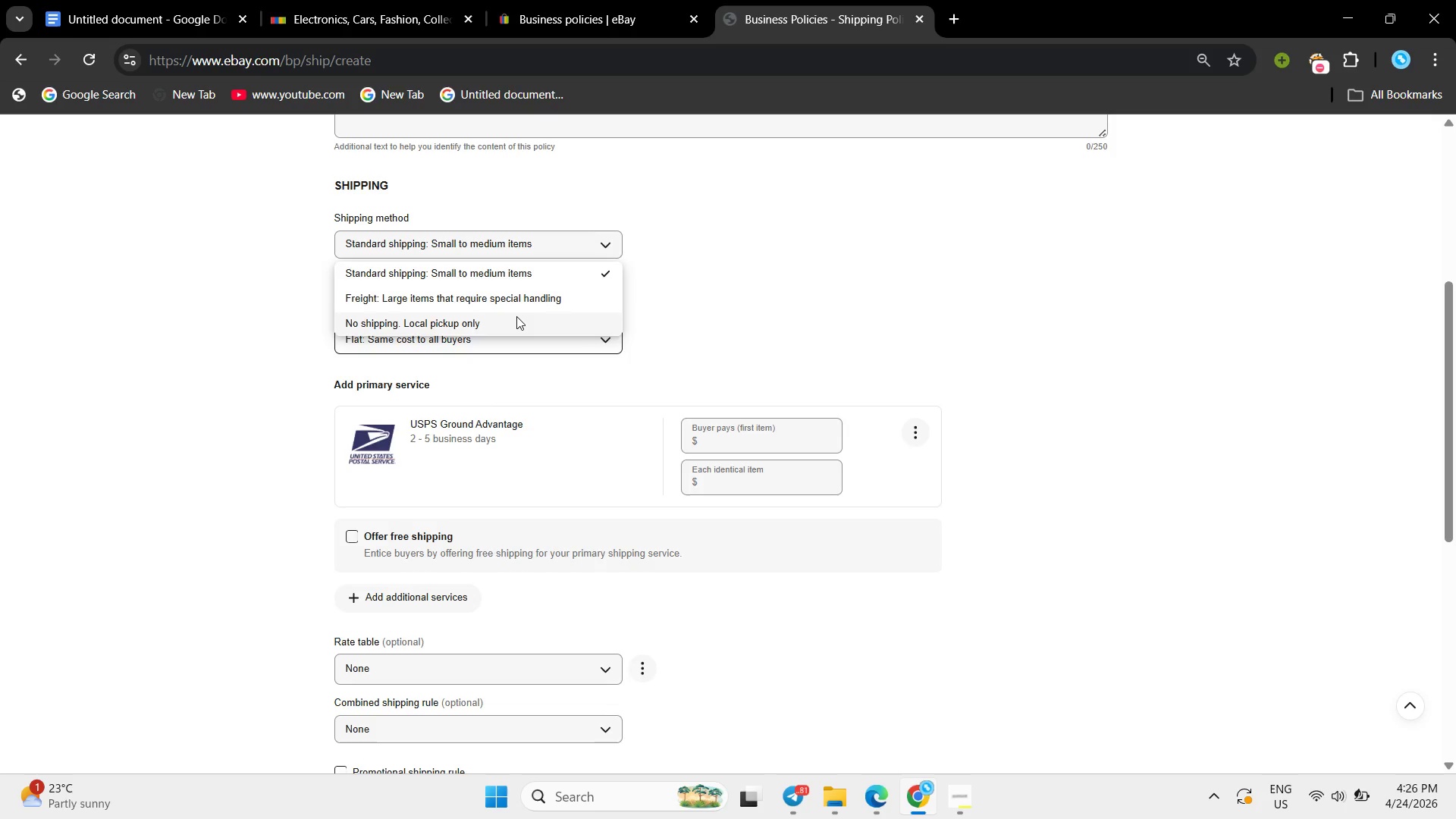 
left_click([516, 316])
 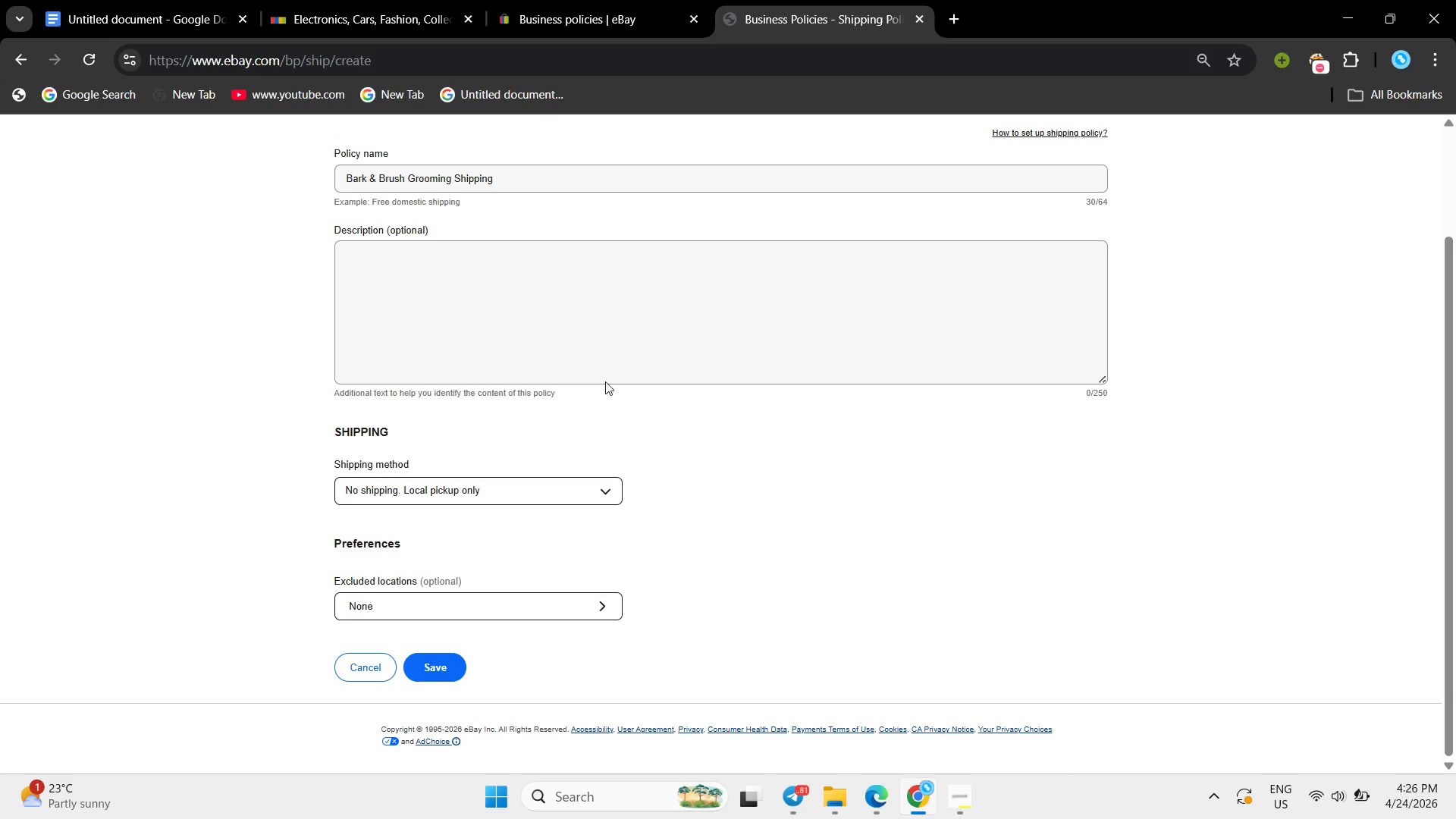 
left_click([560, 260])
 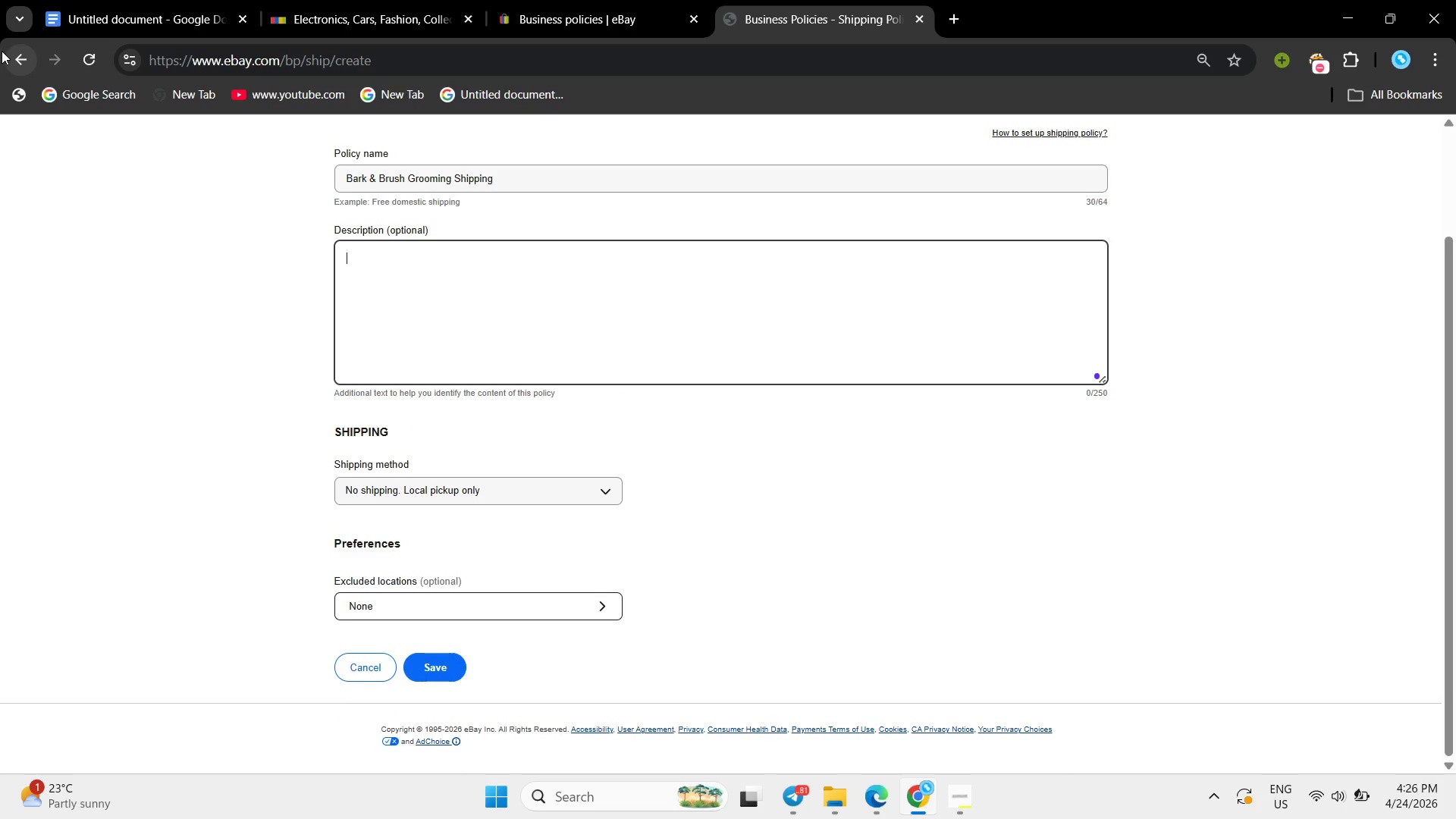 
left_click([5, 55])
 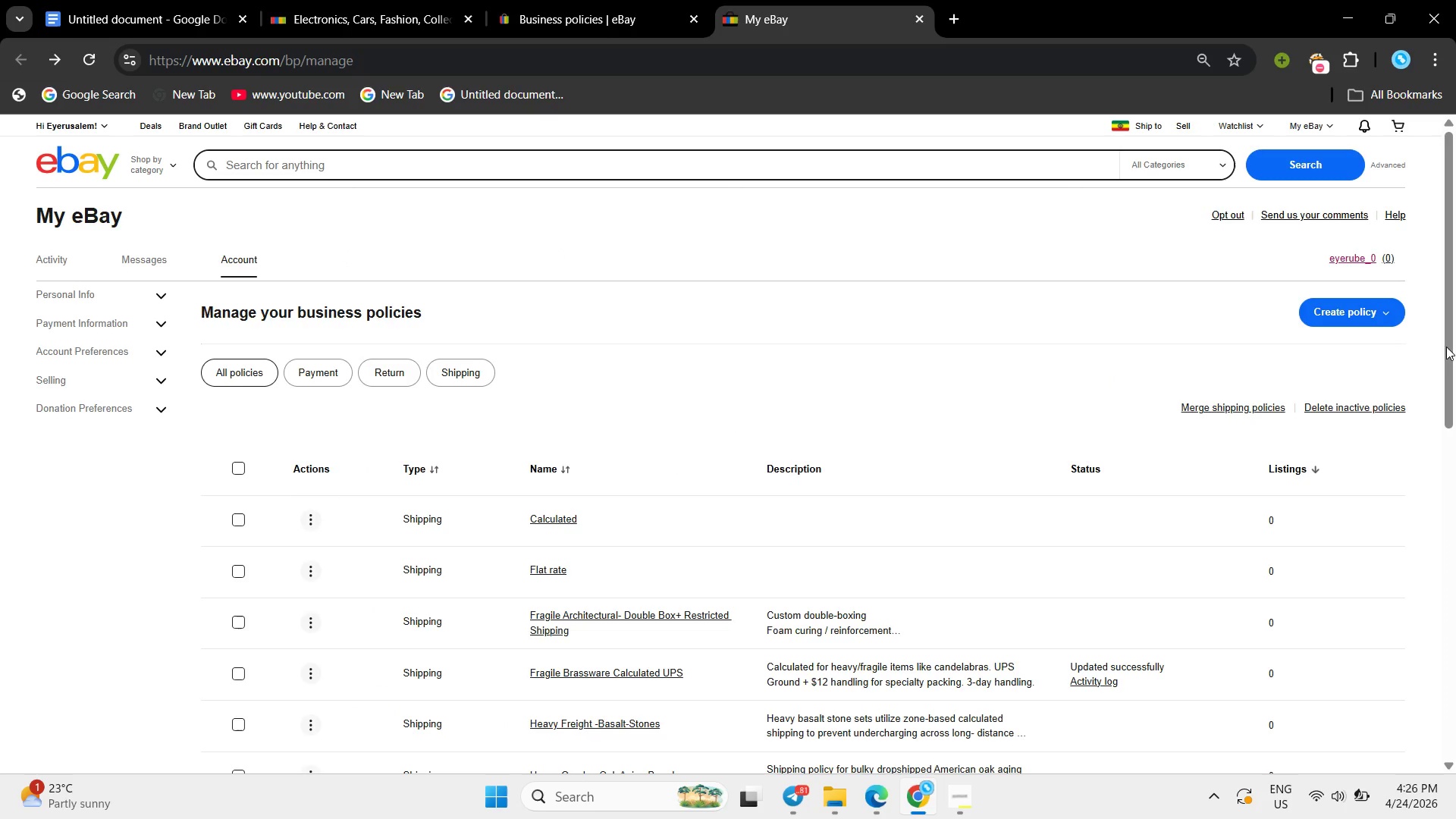 
left_click([1379, 322])
 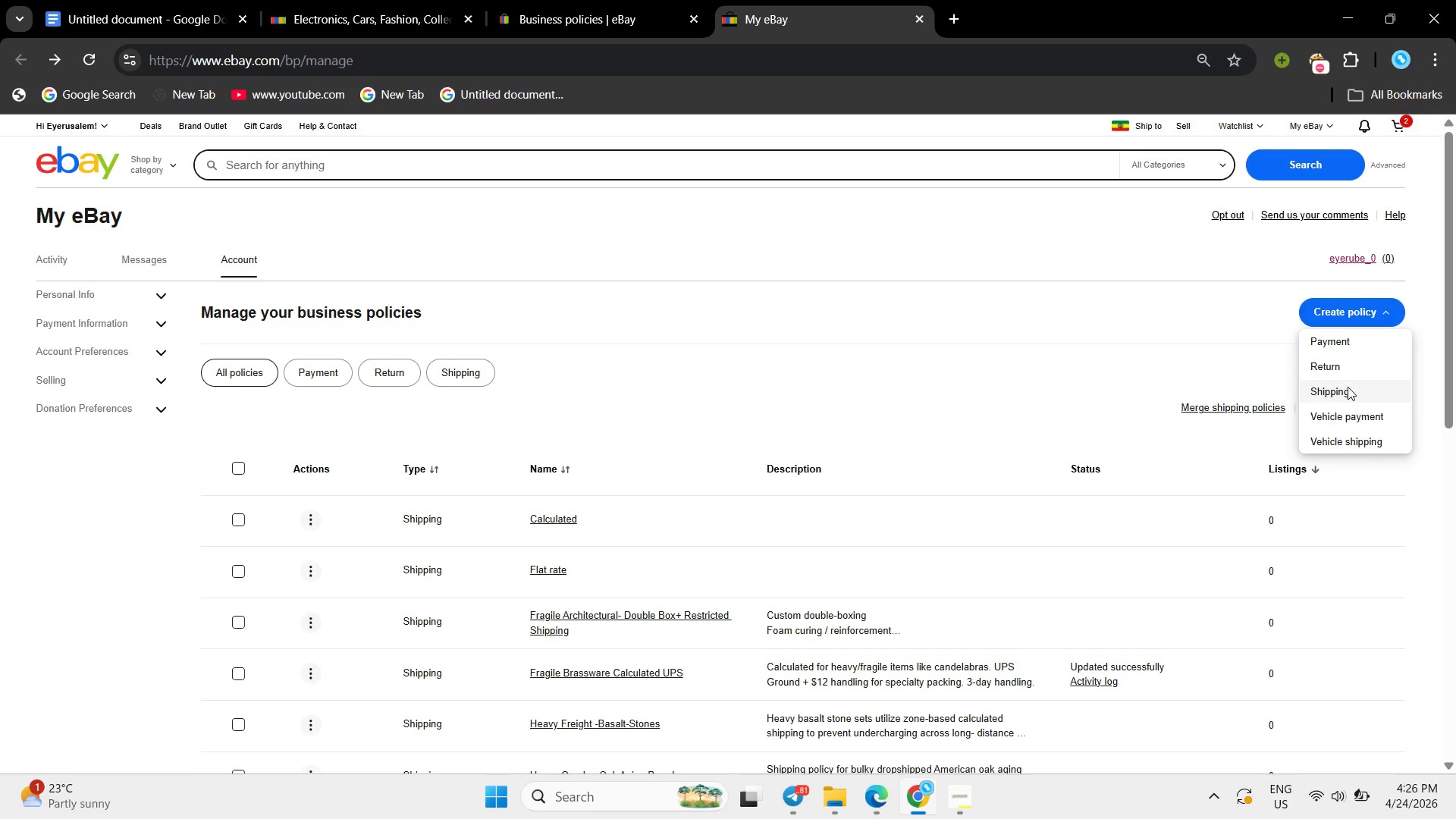 
left_click([1348, 387])
 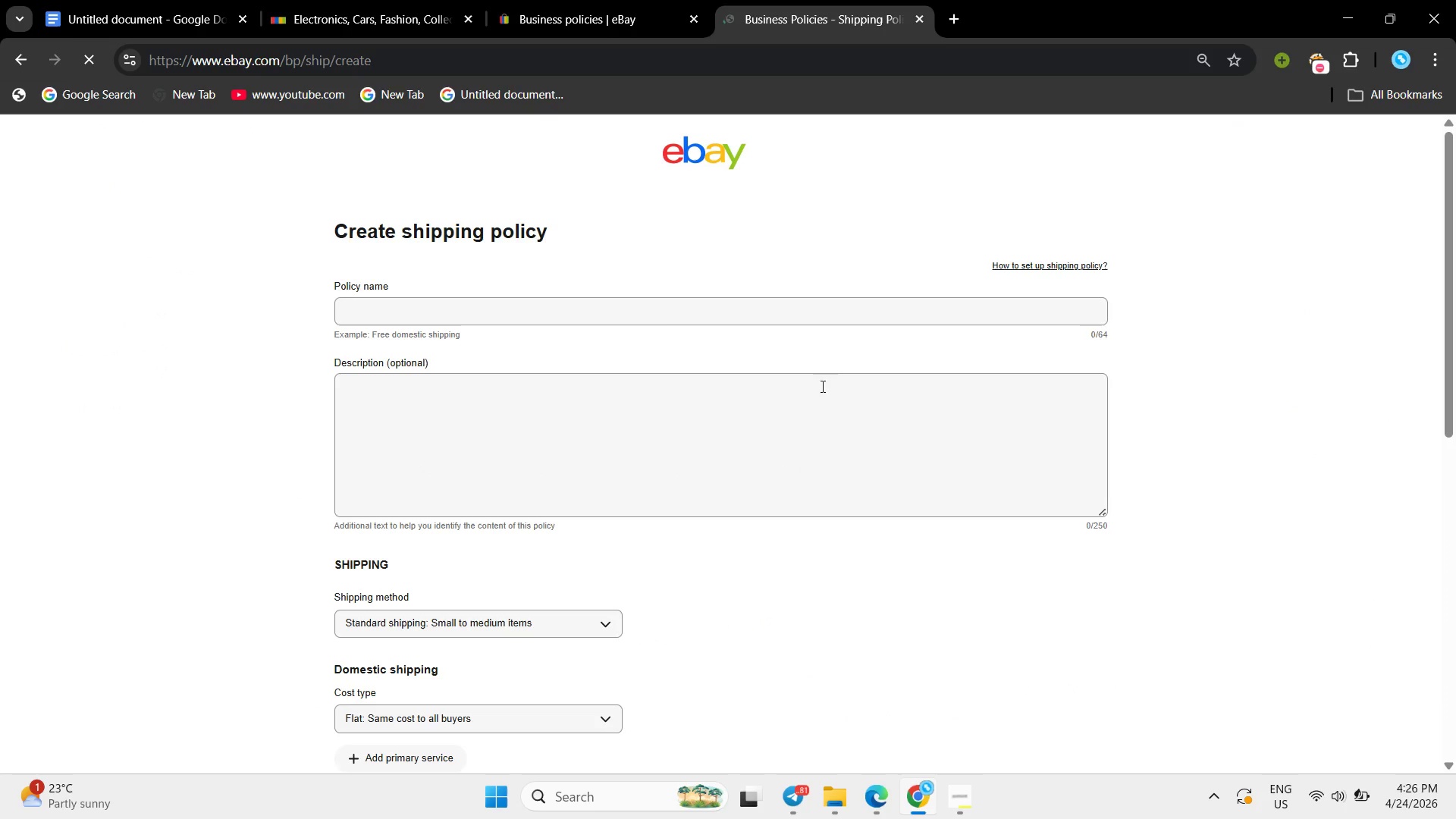 
left_click([657, 317])
 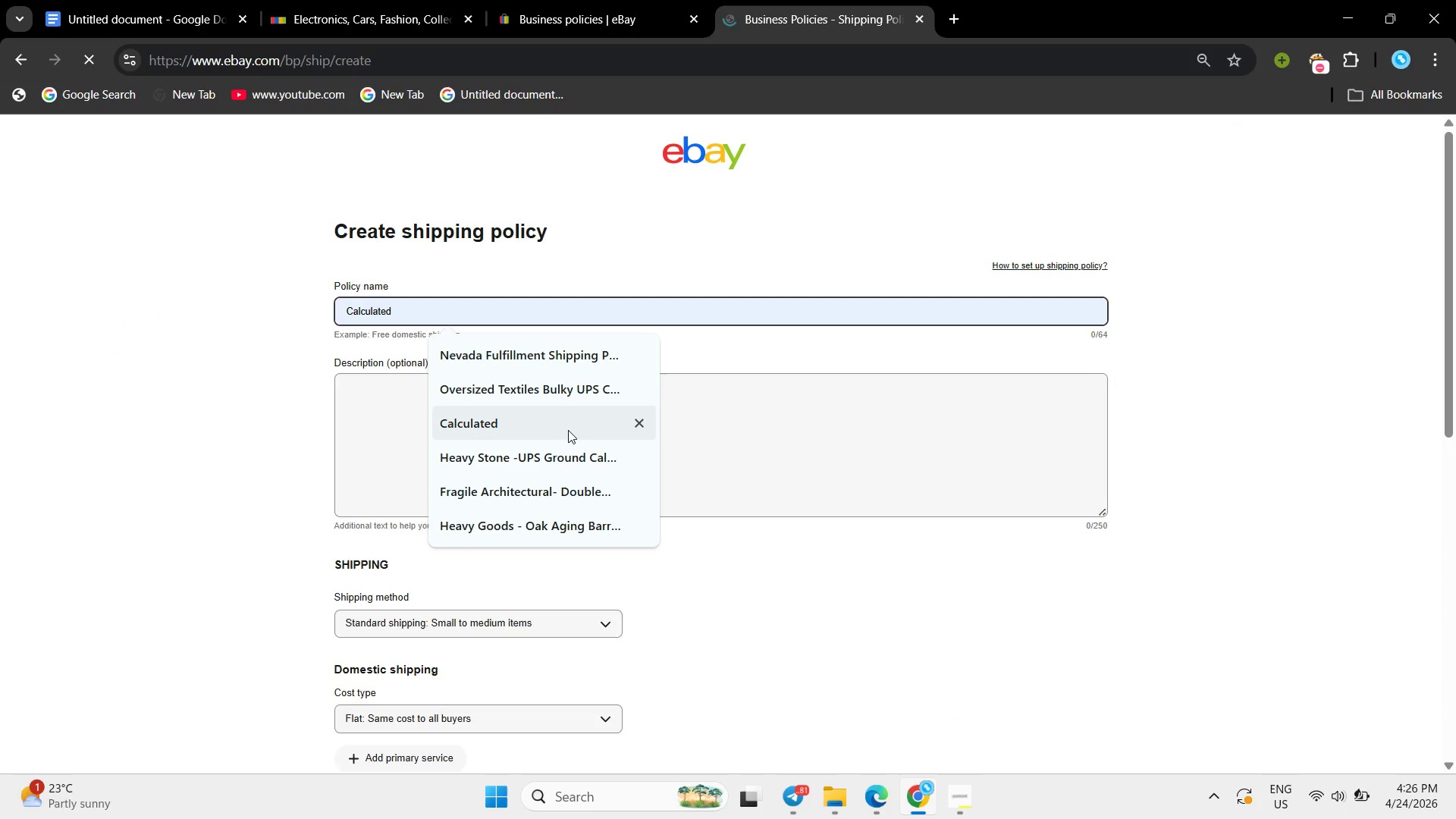 
scroll: coordinate [568, 430], scroll_direction: down, amount: 1.0
 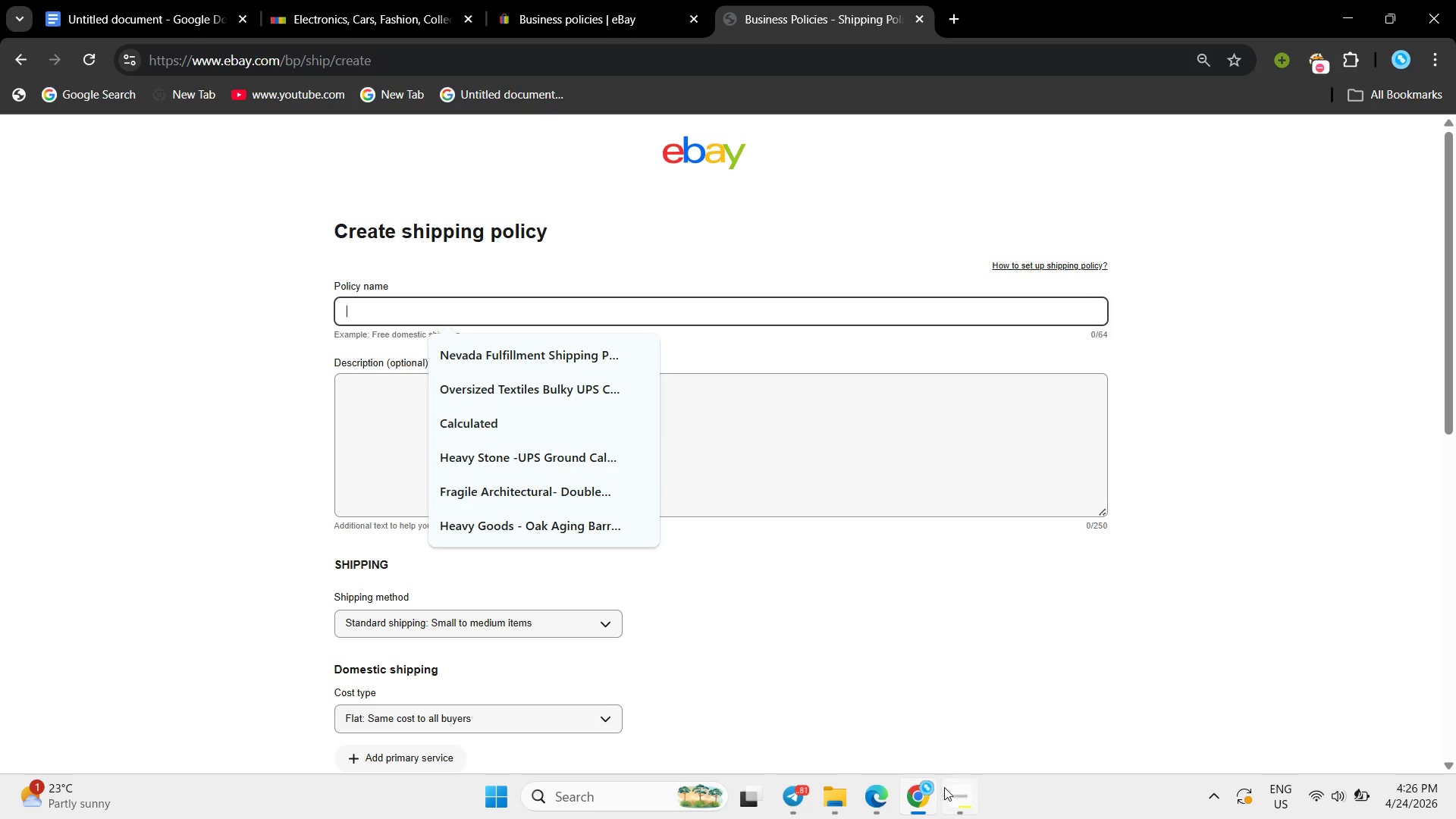 
left_click([954, 794])